 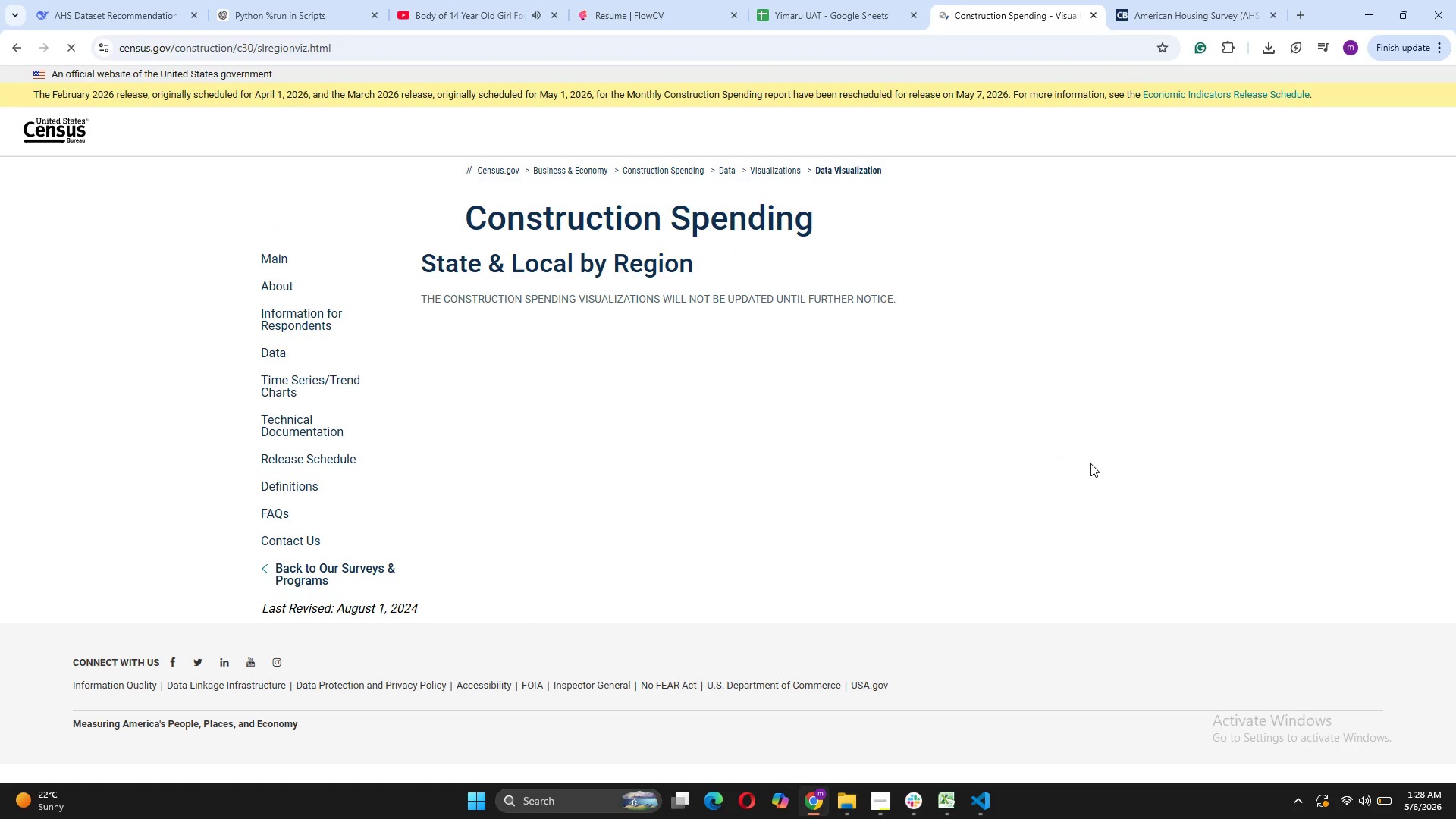 
scroll: coordinate [688, 557], scroll_direction: down, amount: 4.0
 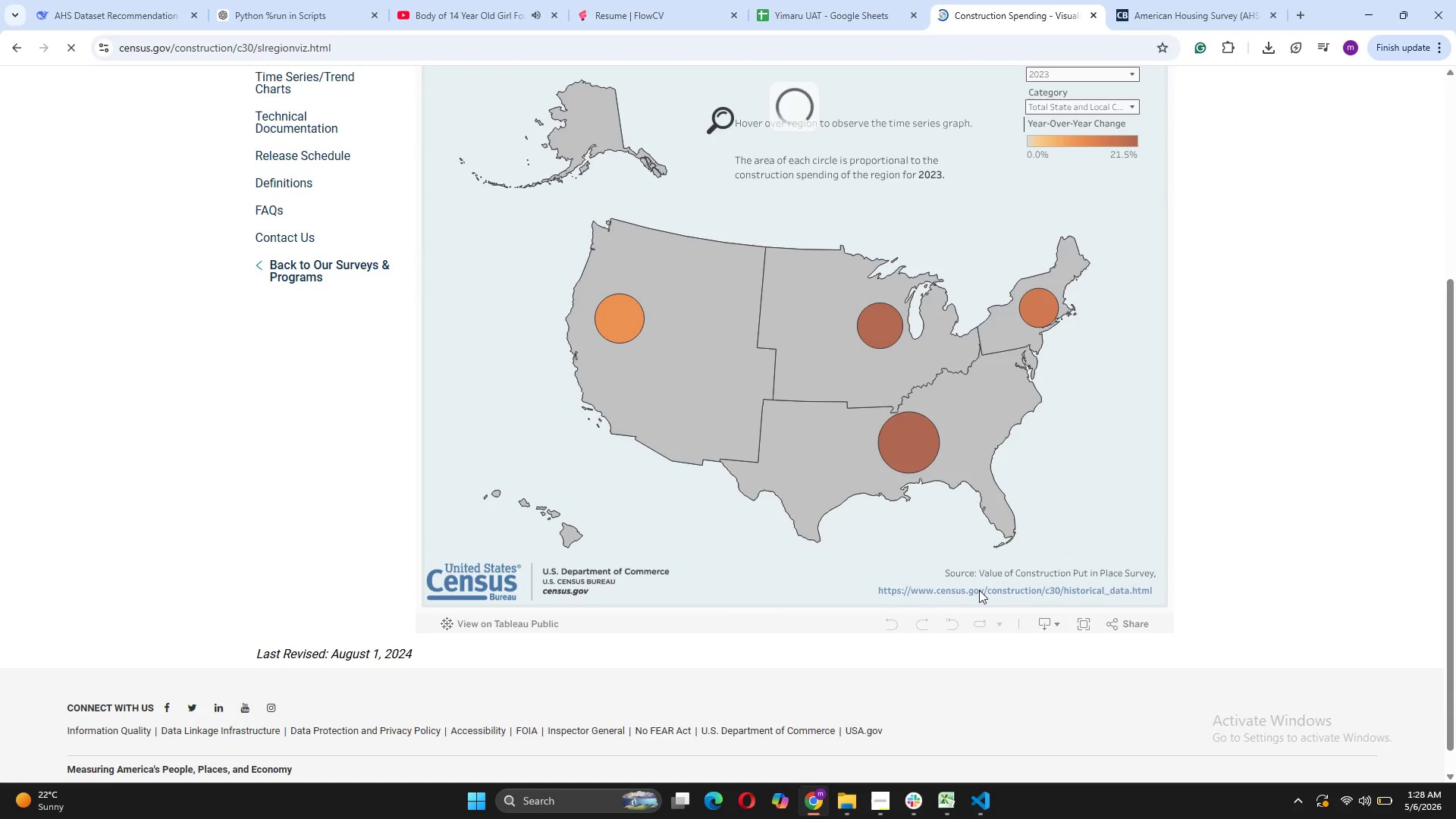 
wait(5.94)
 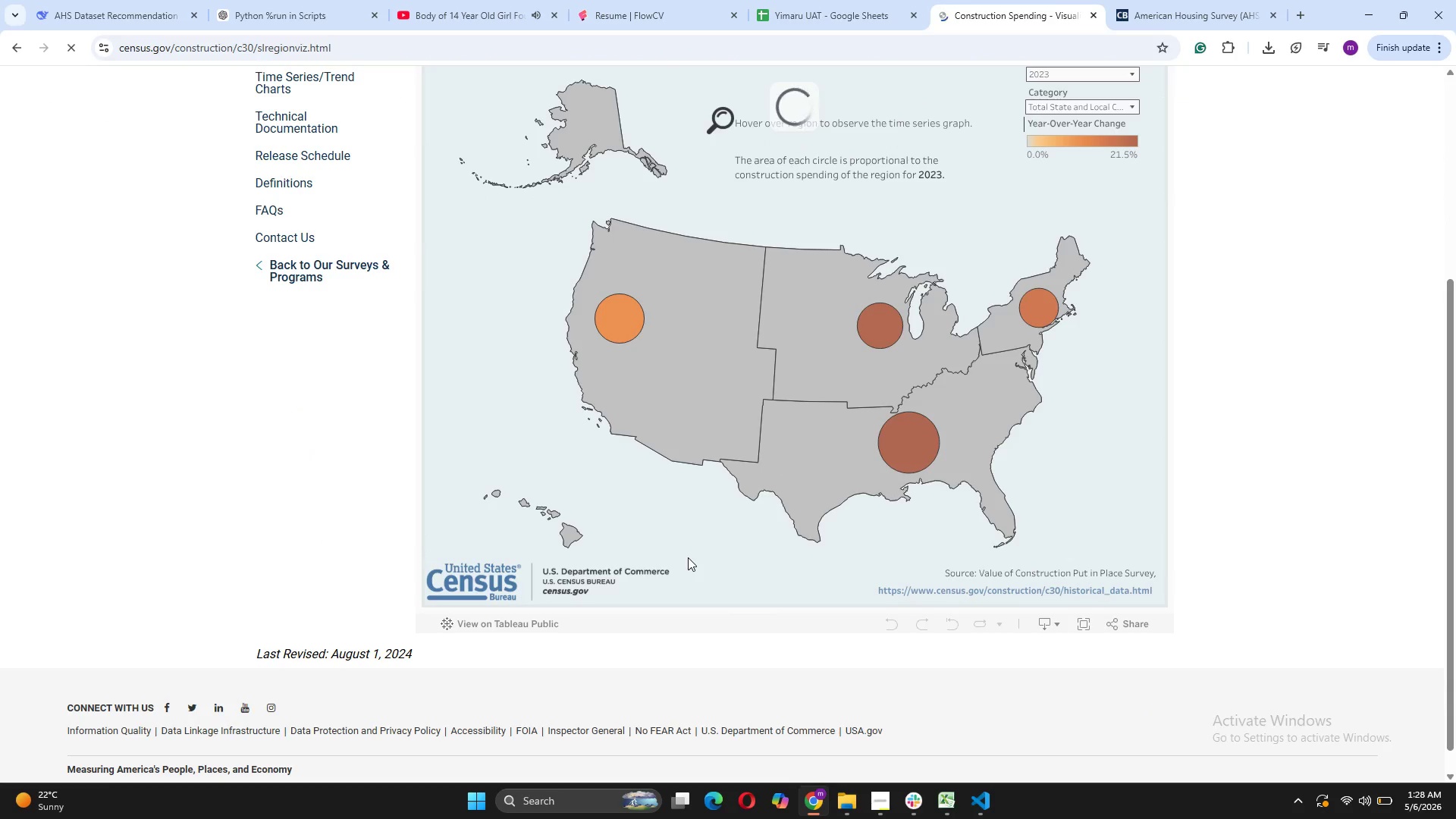 
scroll: coordinate [1089, 623], scroll_direction: up, amount: 3.0
 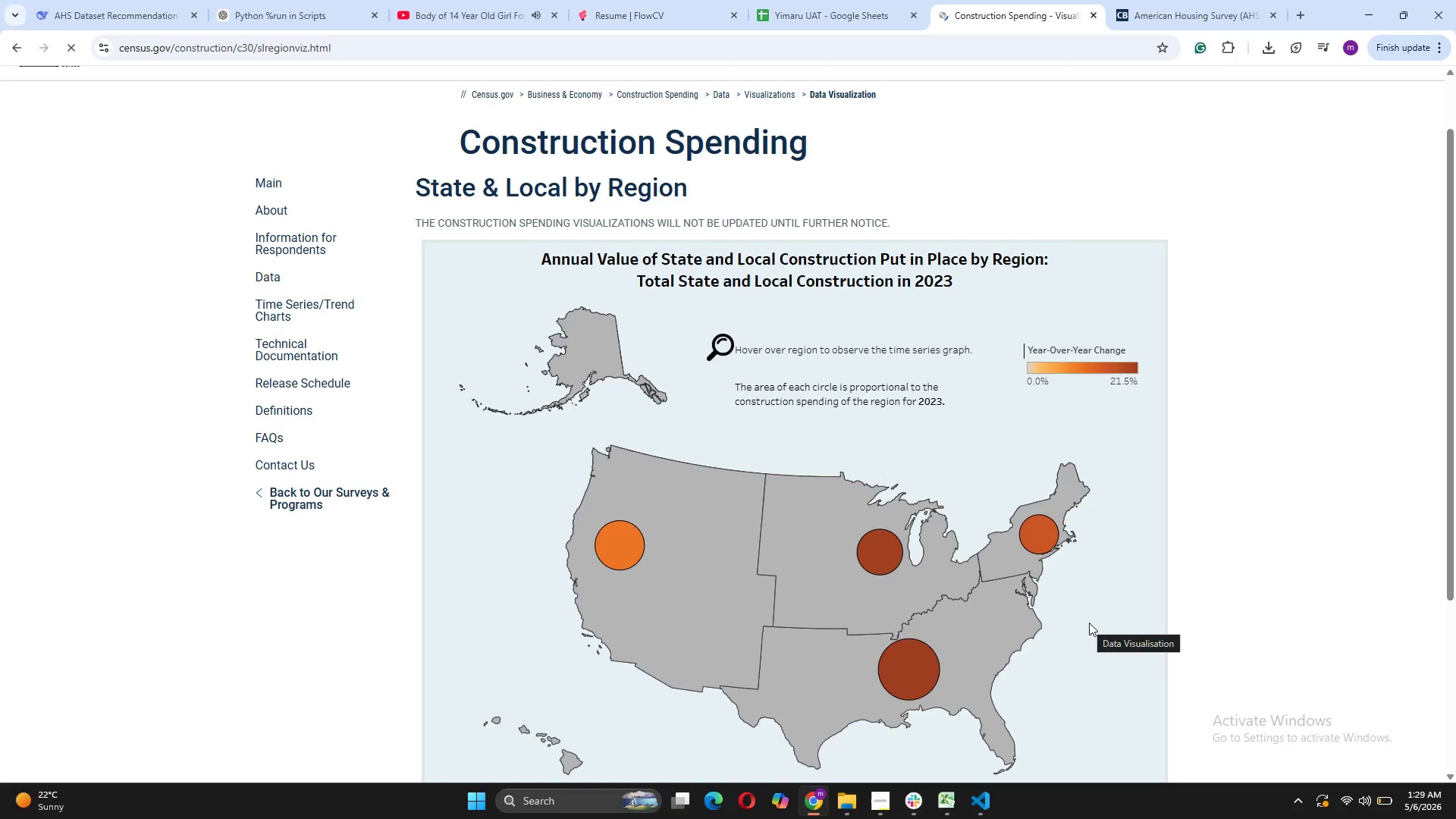 
mouse_move([1034, 628])
 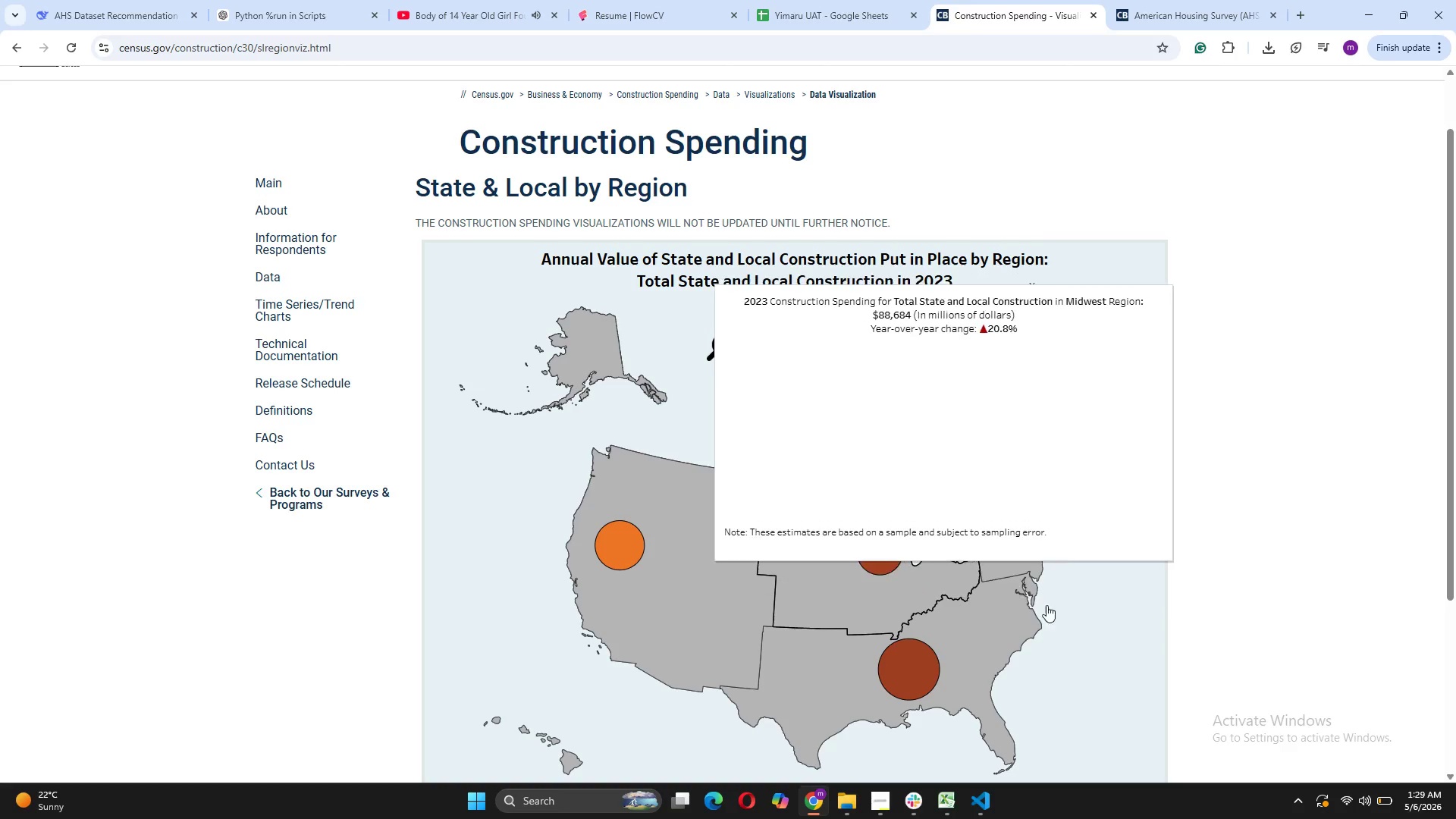 
scroll: coordinate [1255, 651], scroll_direction: down, amount: 4.0
 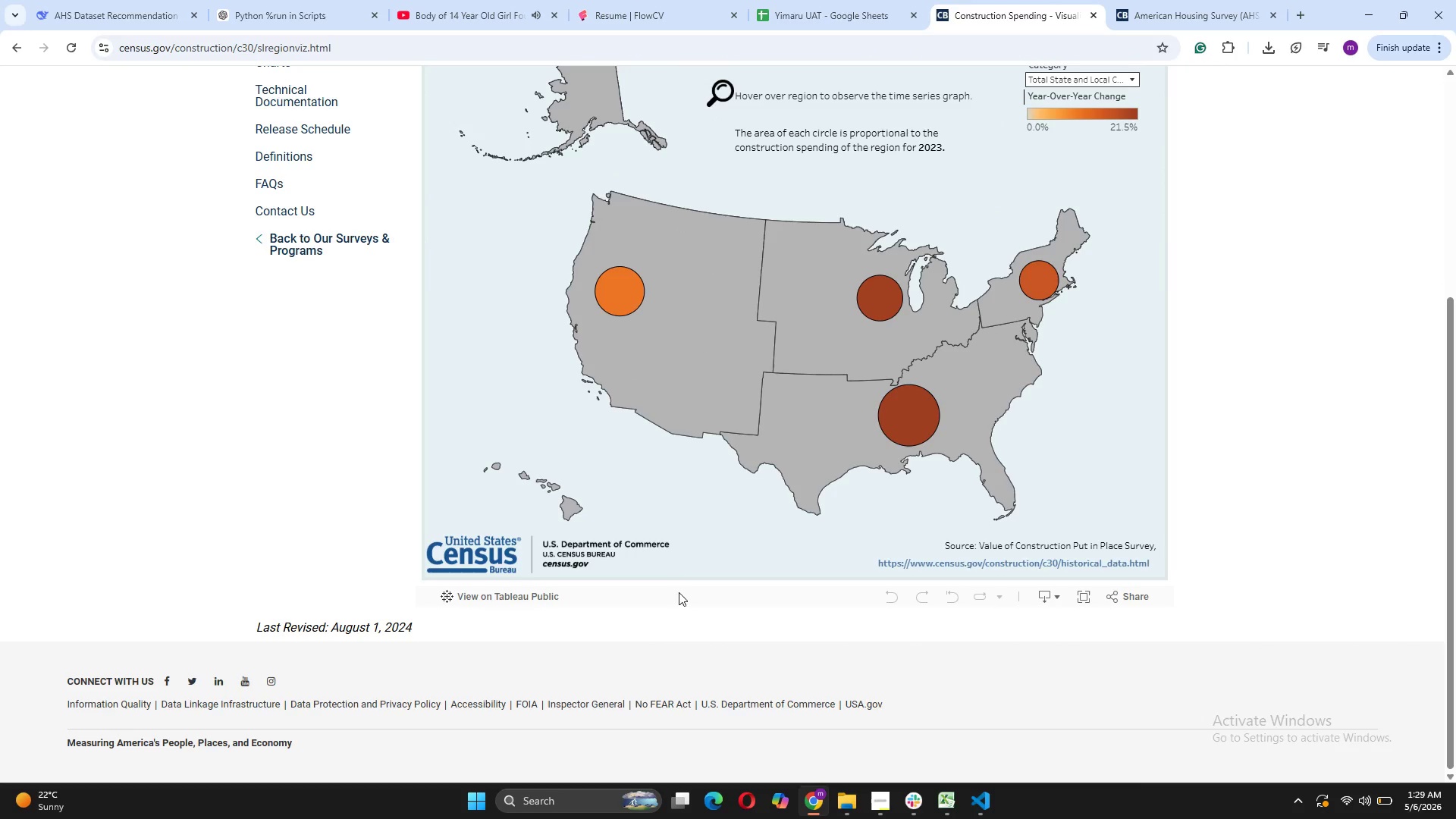 
left_click([530, 595])
 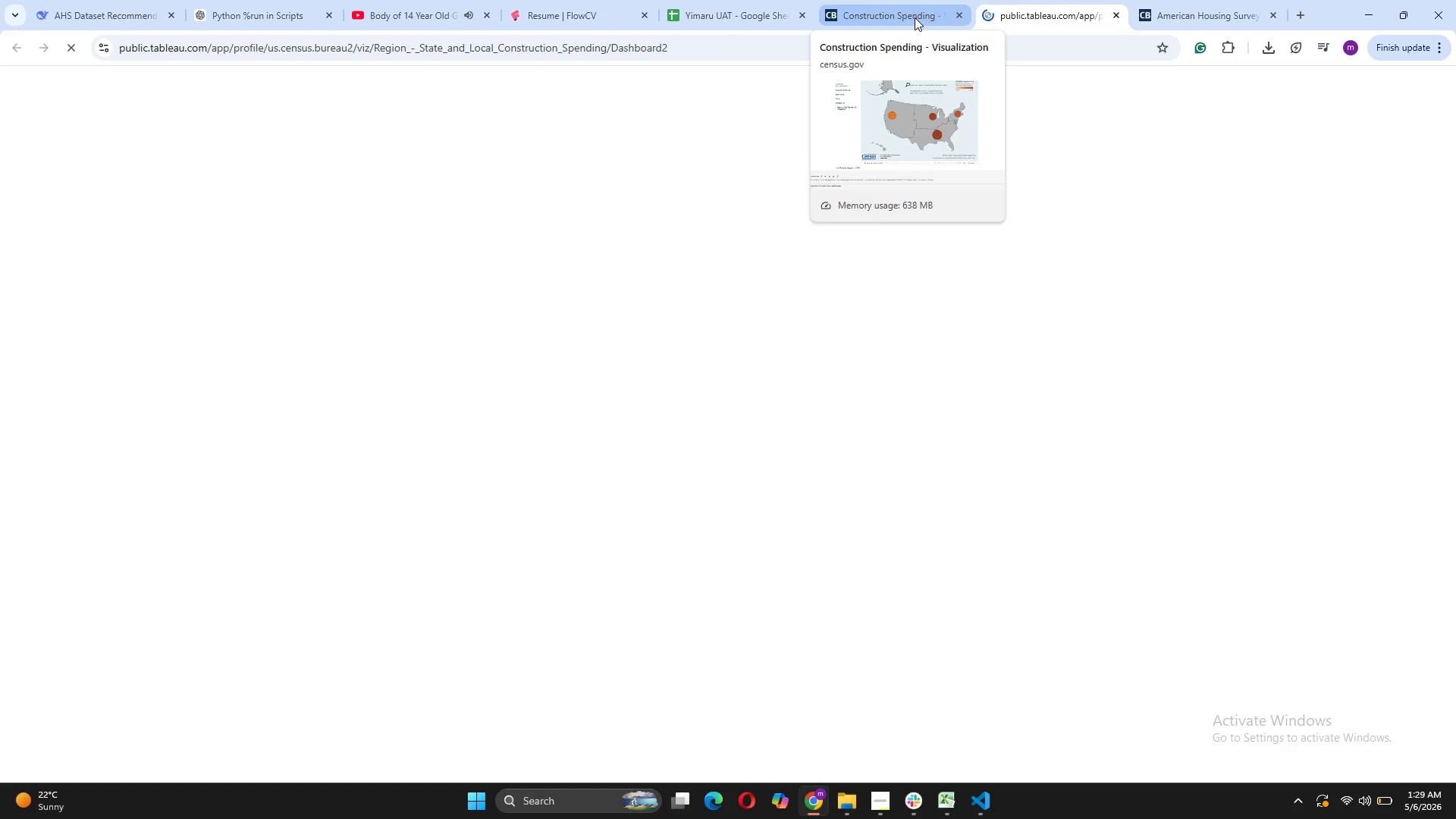 
wait(6.69)
 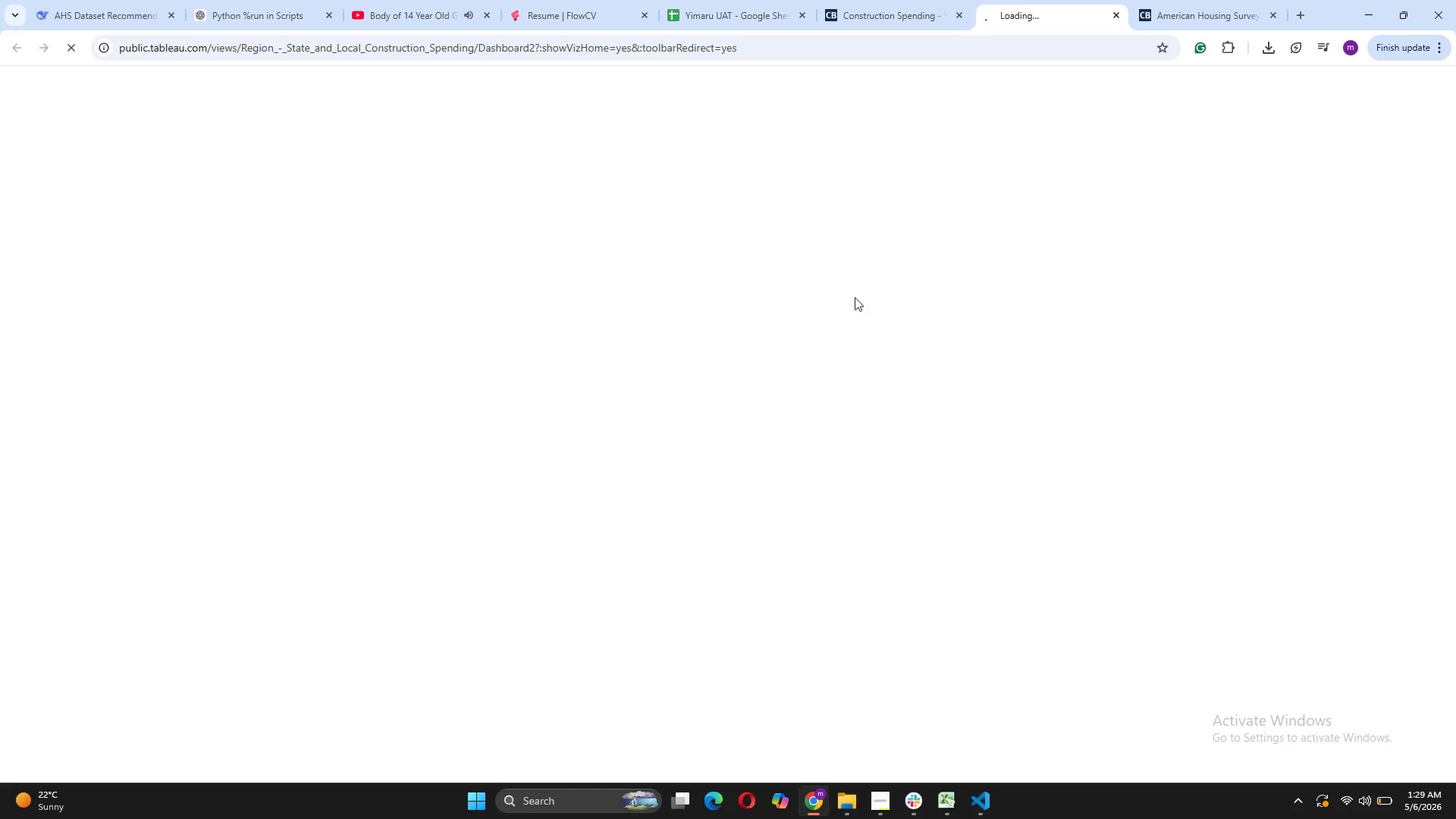 
left_click([915, 17])
 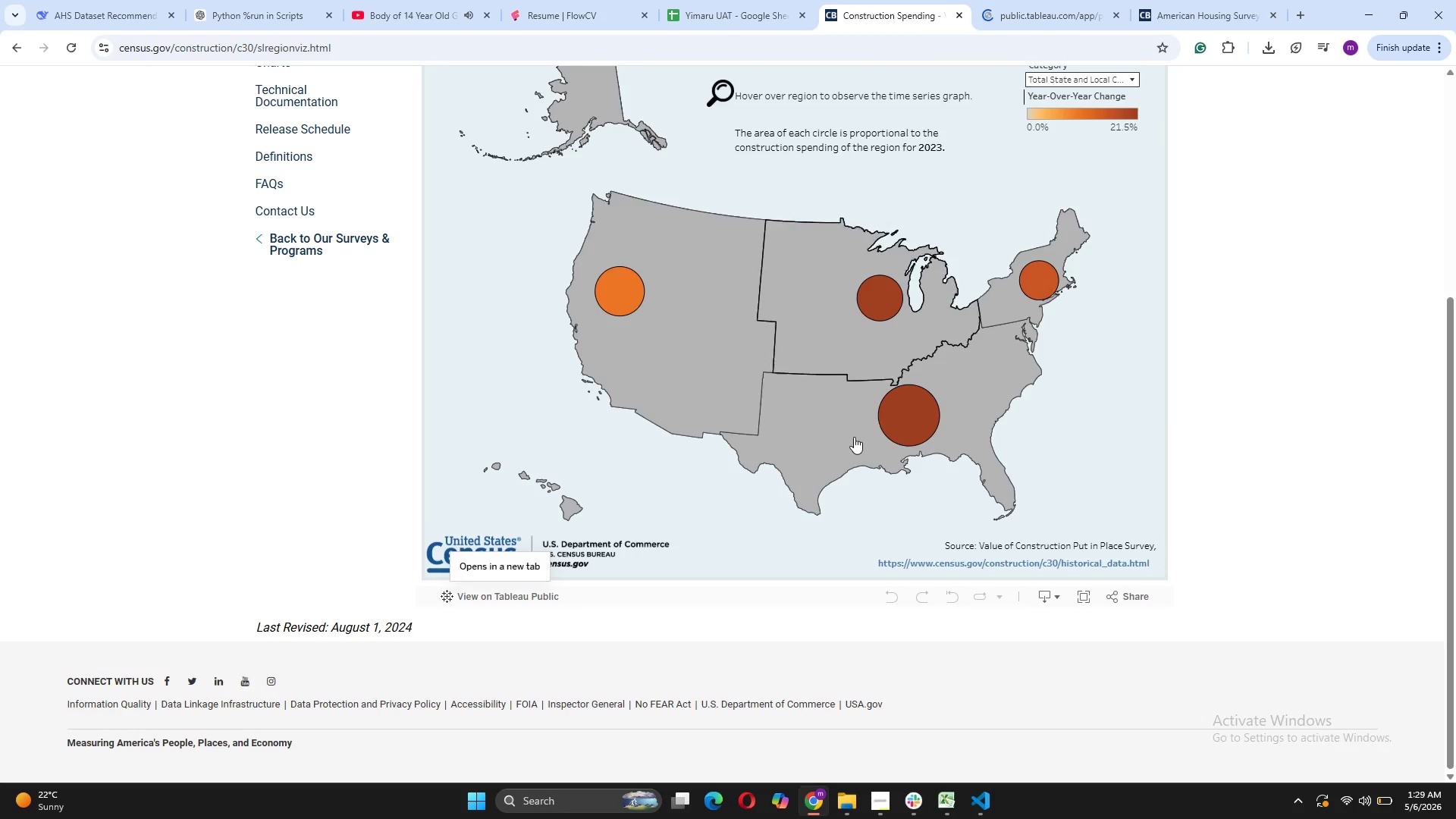 
scroll: coordinate [846, 439], scroll_direction: up, amount: 3.0
 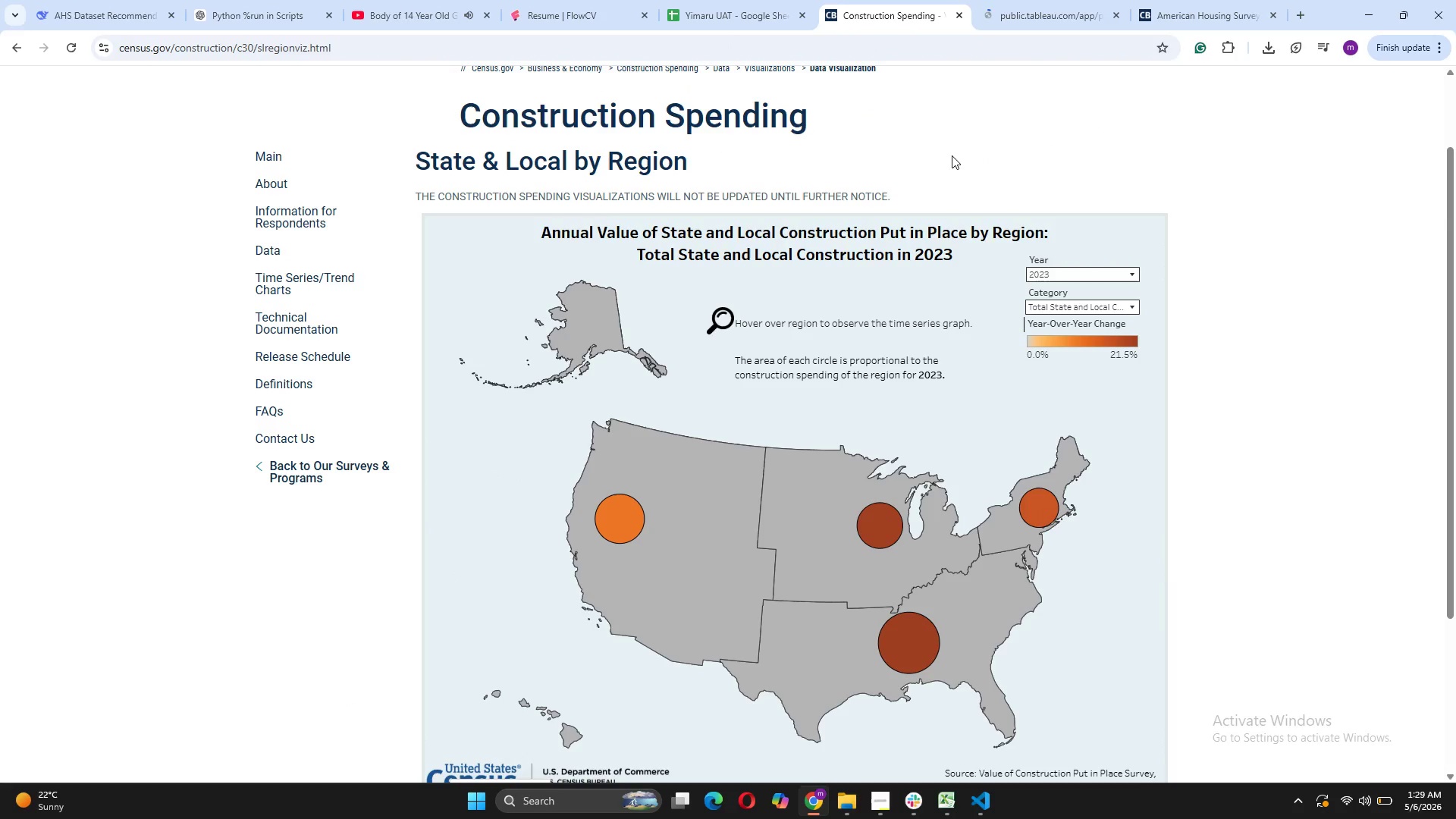 
left_click([1043, 30])
 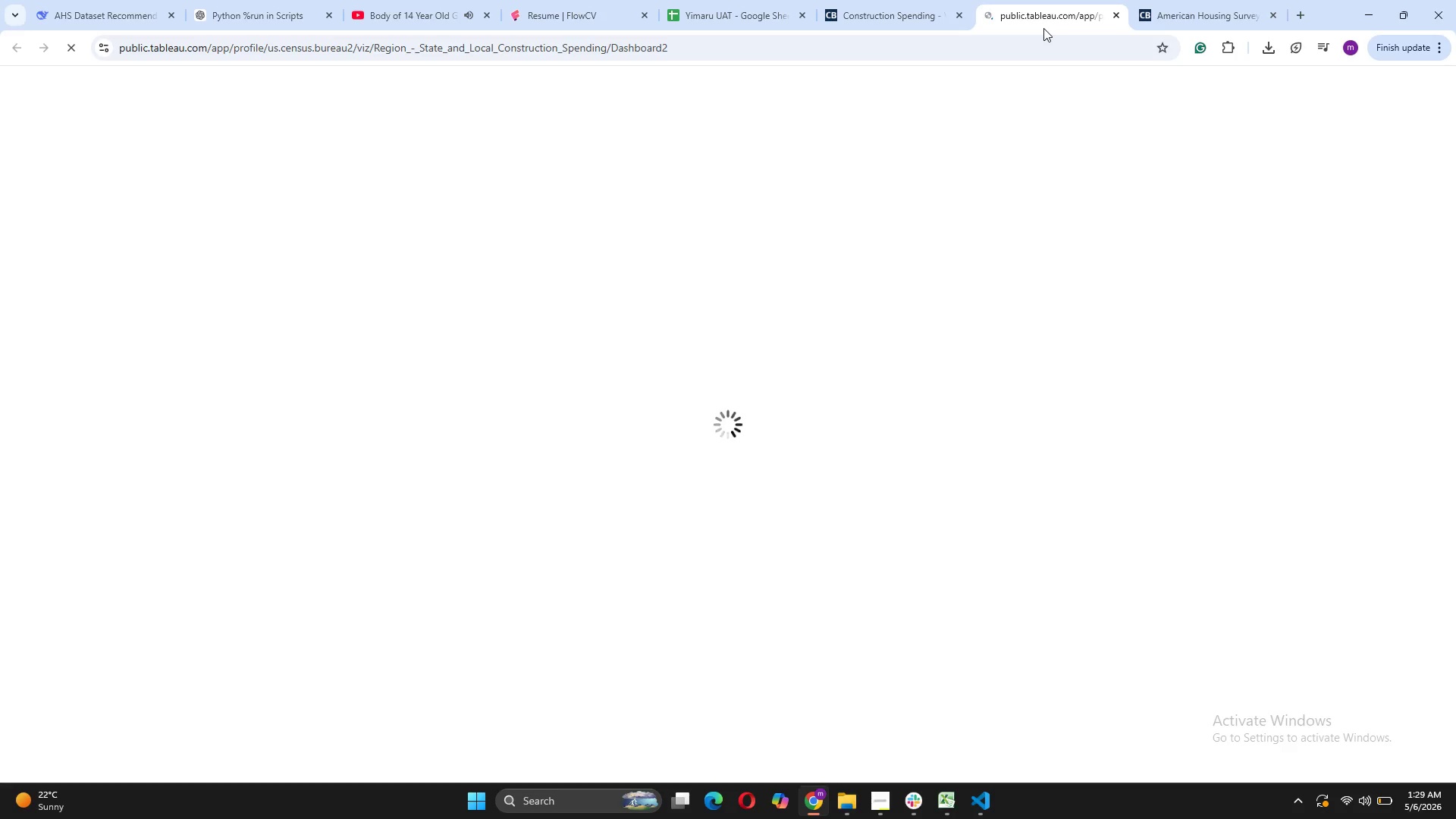 
left_click([872, 5])
 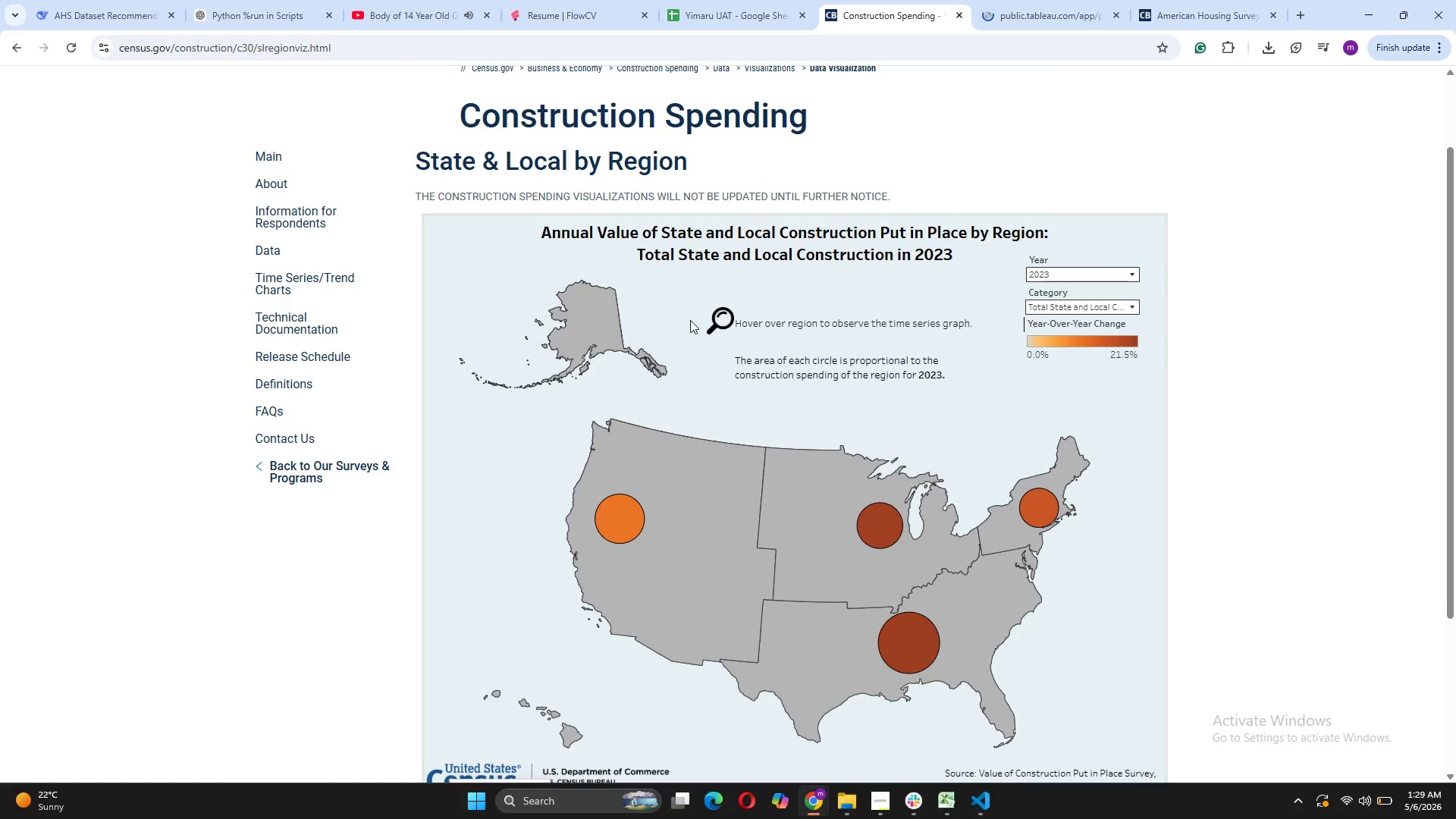 
scroll: coordinate [691, 318], scroll_direction: down, amount: 4.0
 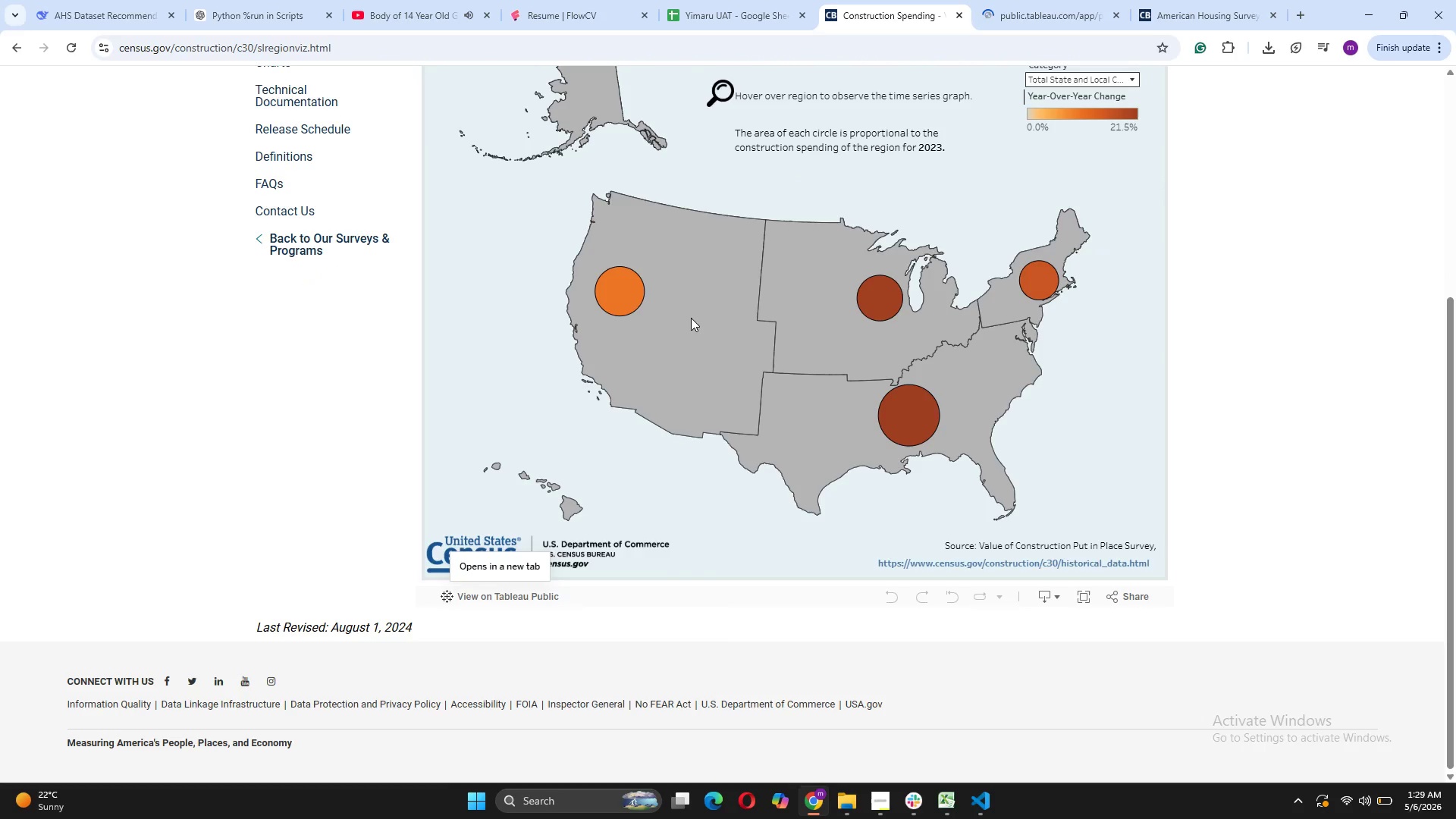 
scroll: coordinate [691, 318], scroll_direction: up, amount: 2.0
 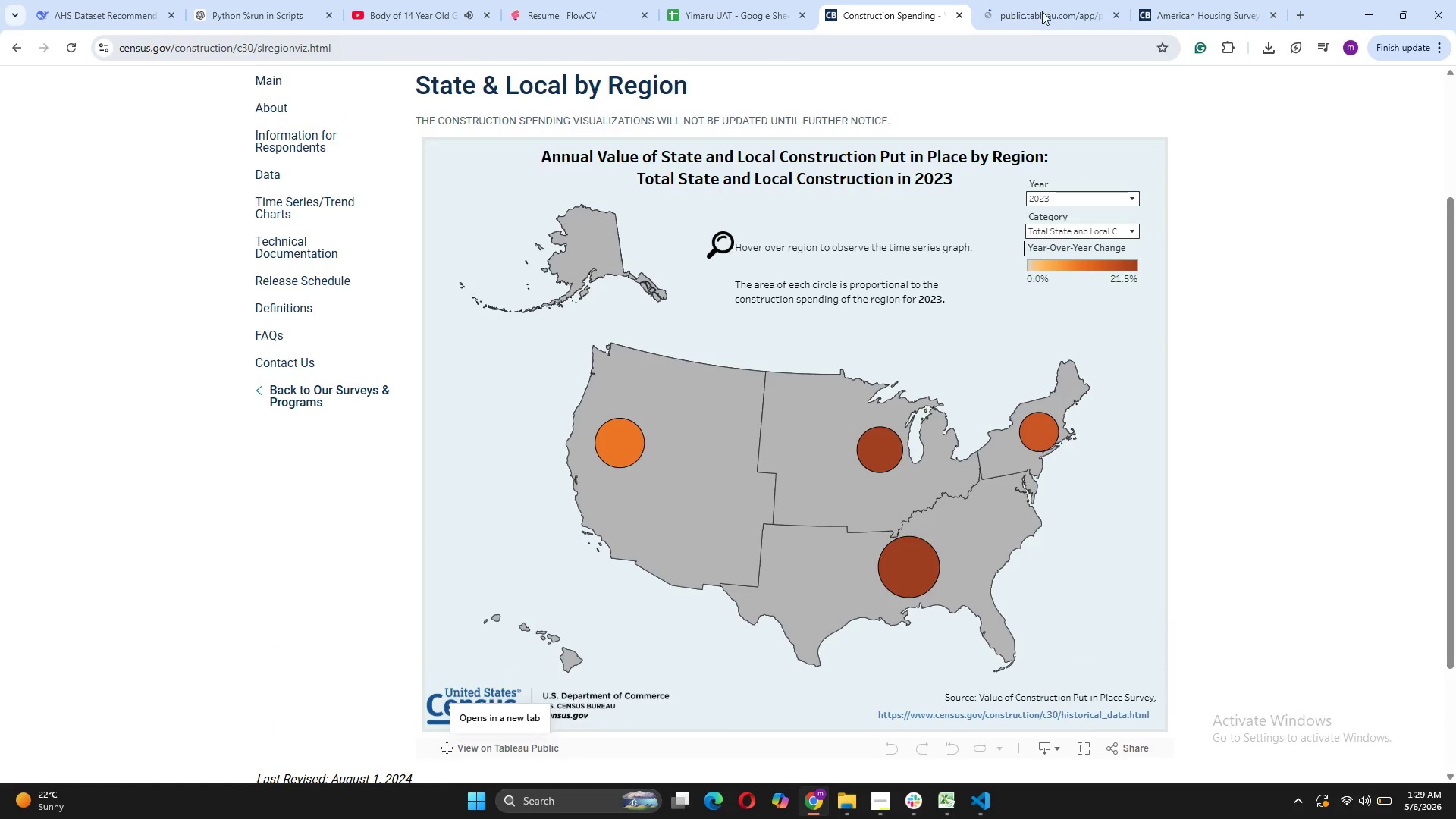 
left_click([1052, 0])
 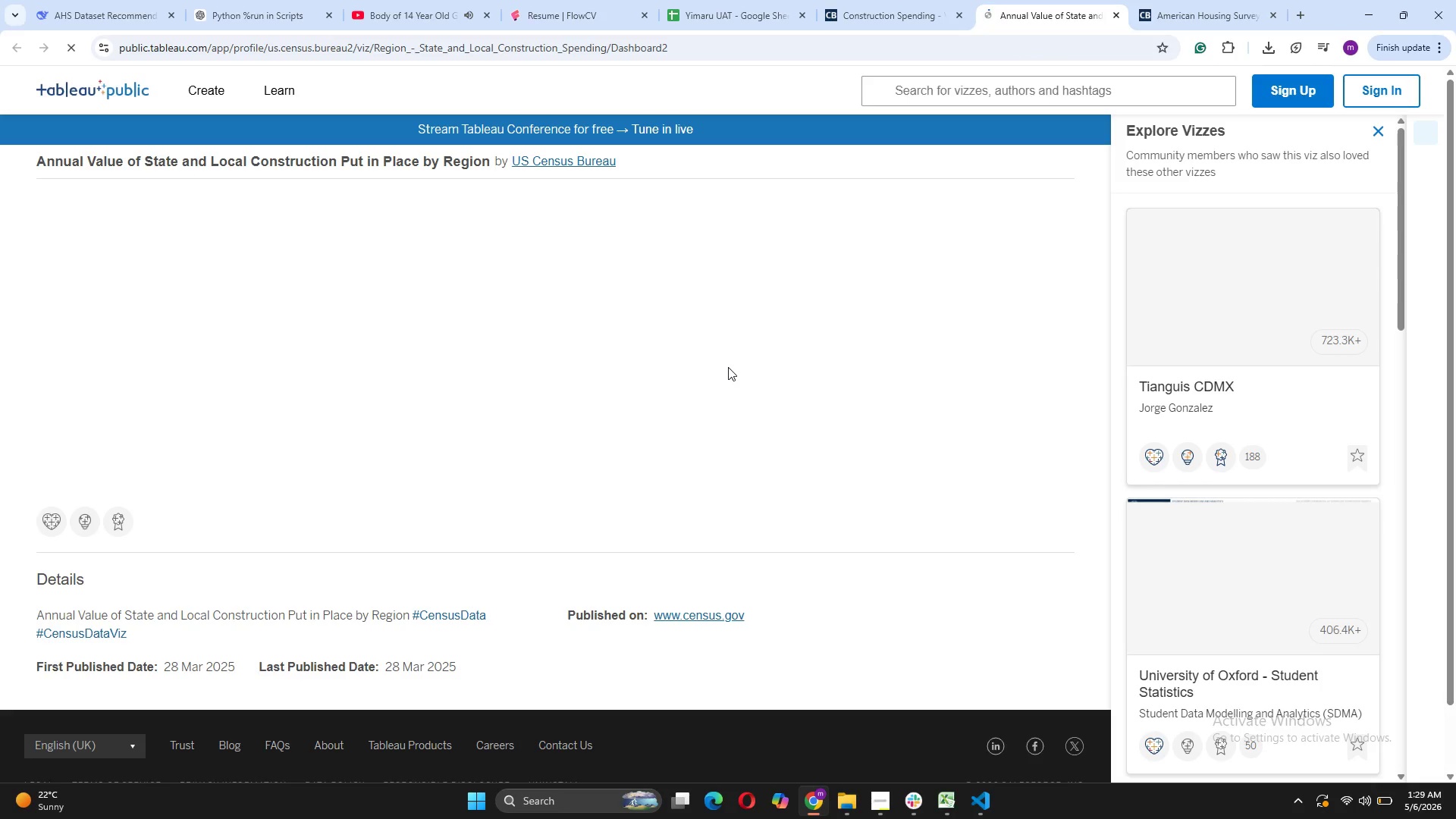 
wait(9.02)
 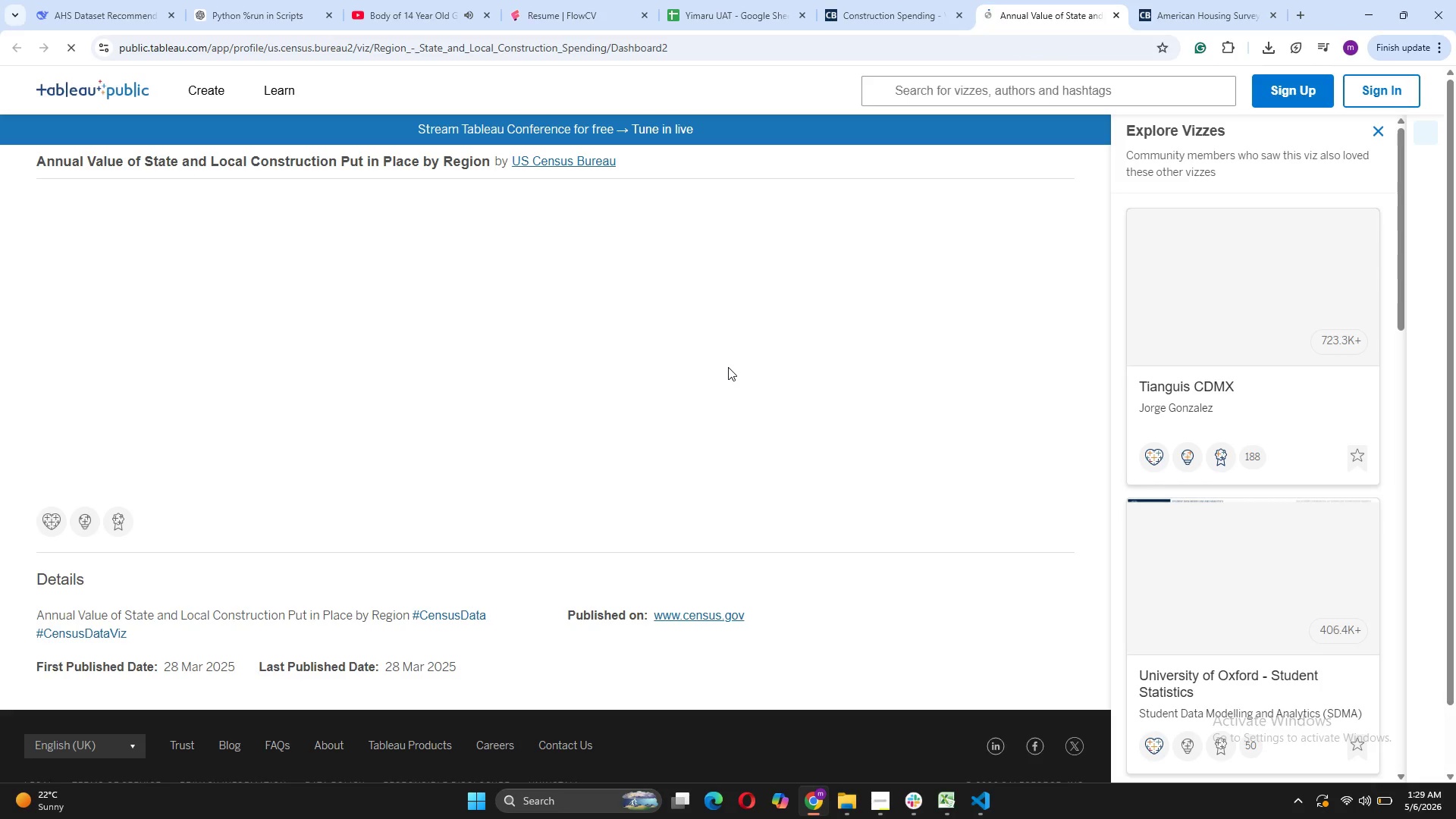 
scroll: coordinate [629, 246], scroll_direction: down, amount: 4.0
 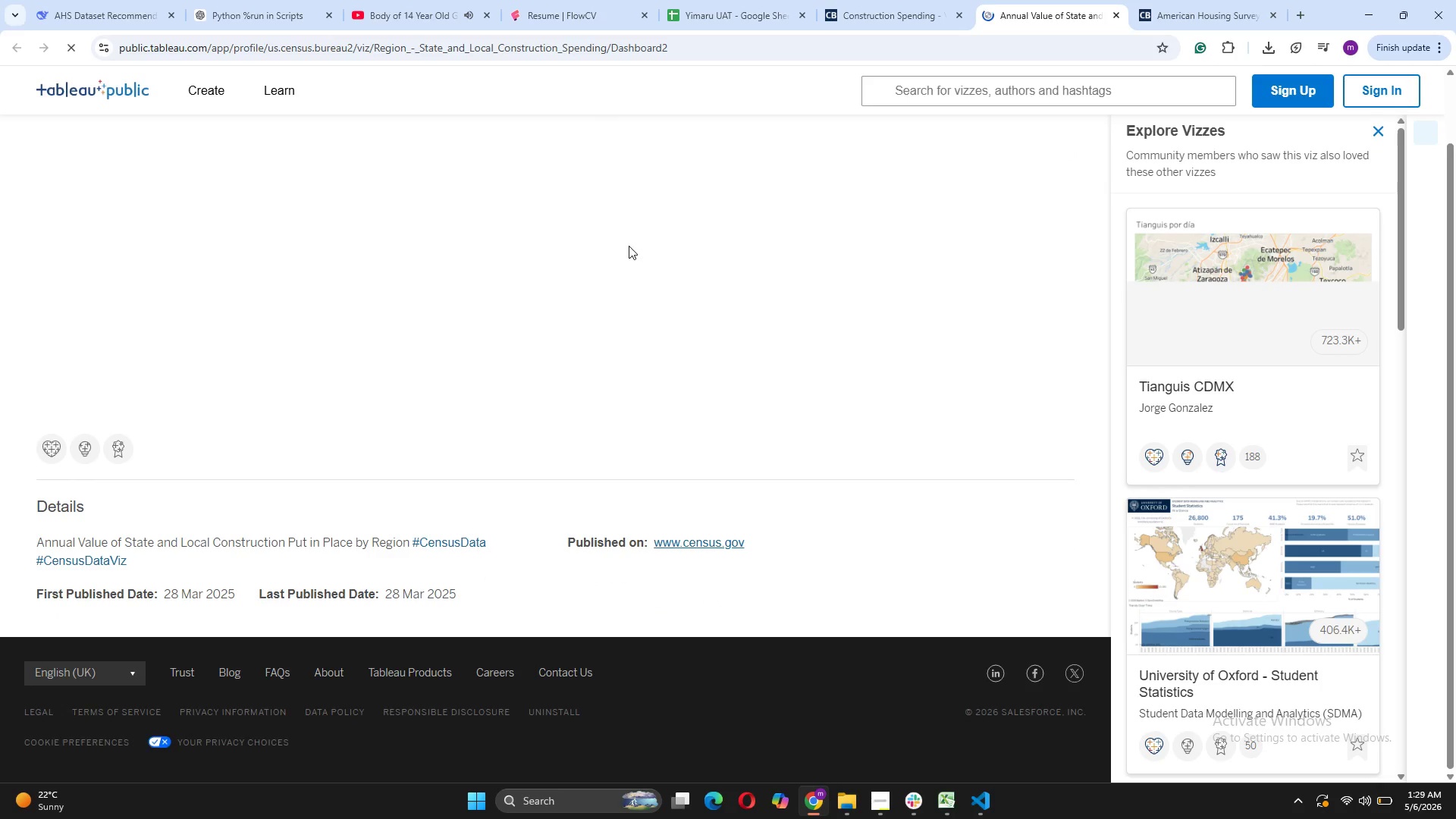 
scroll: coordinate [632, 243], scroll_direction: up, amount: 4.0
 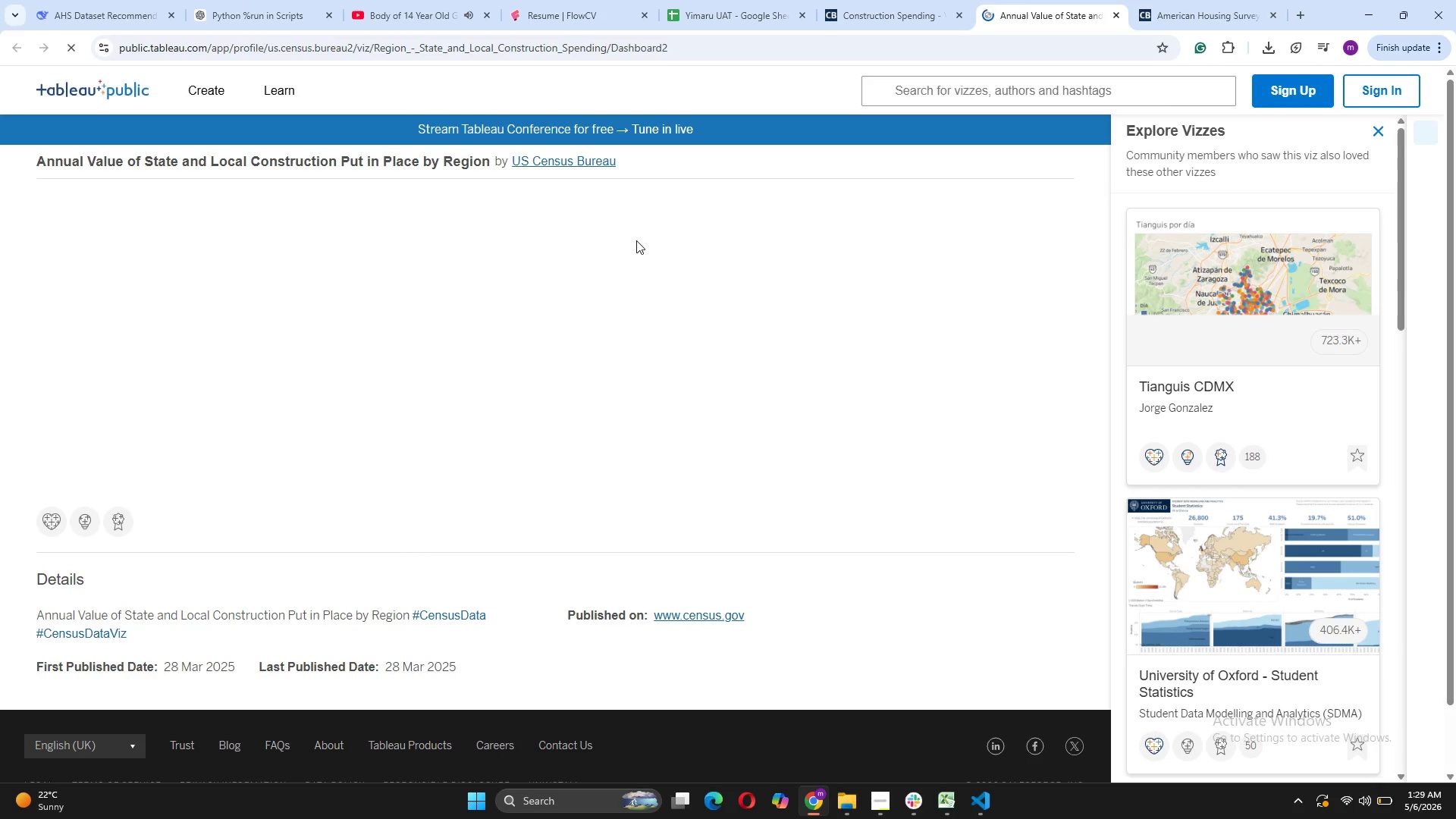 
left_click([921, 0])
 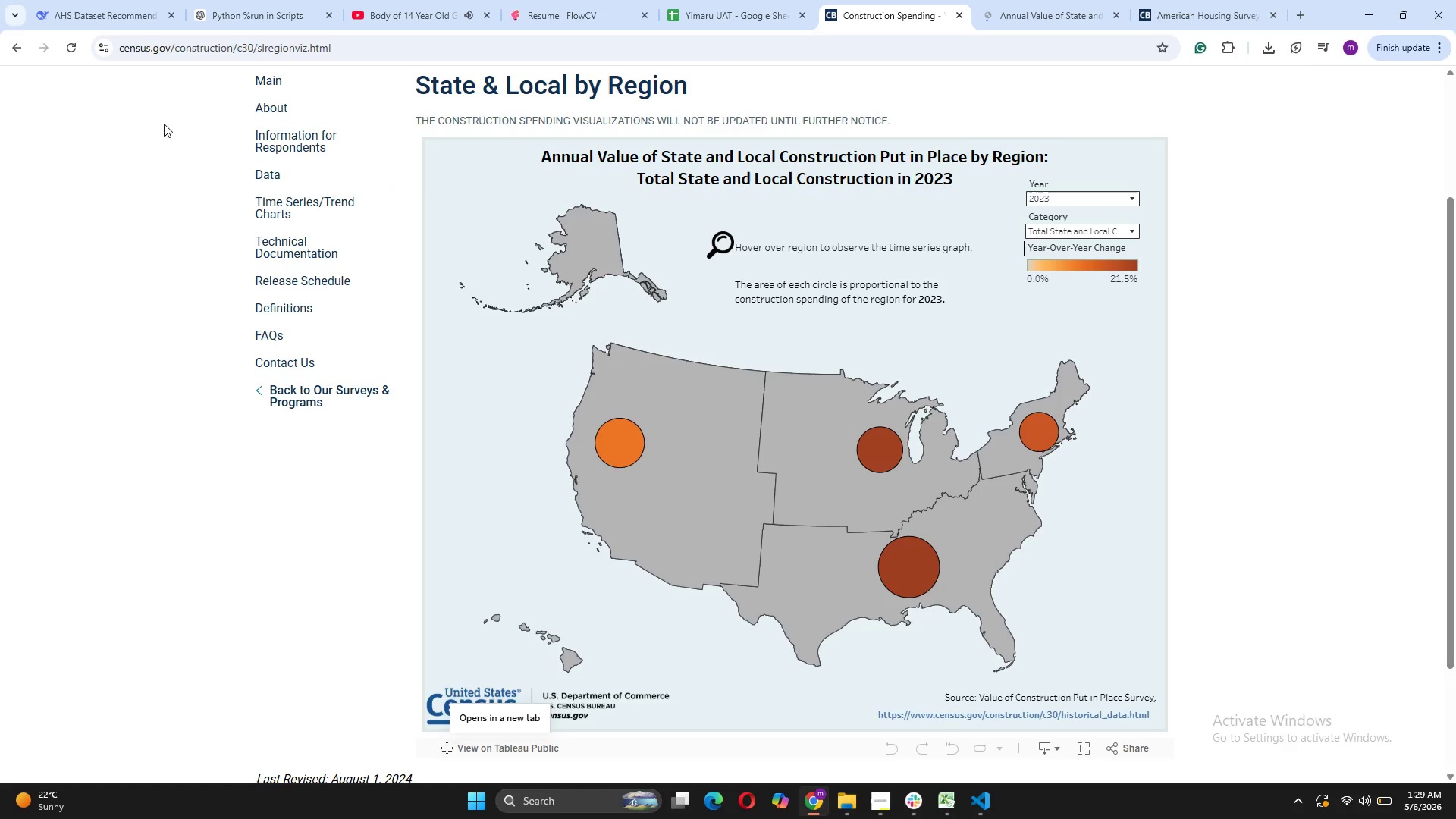 
left_click([269, 174])
 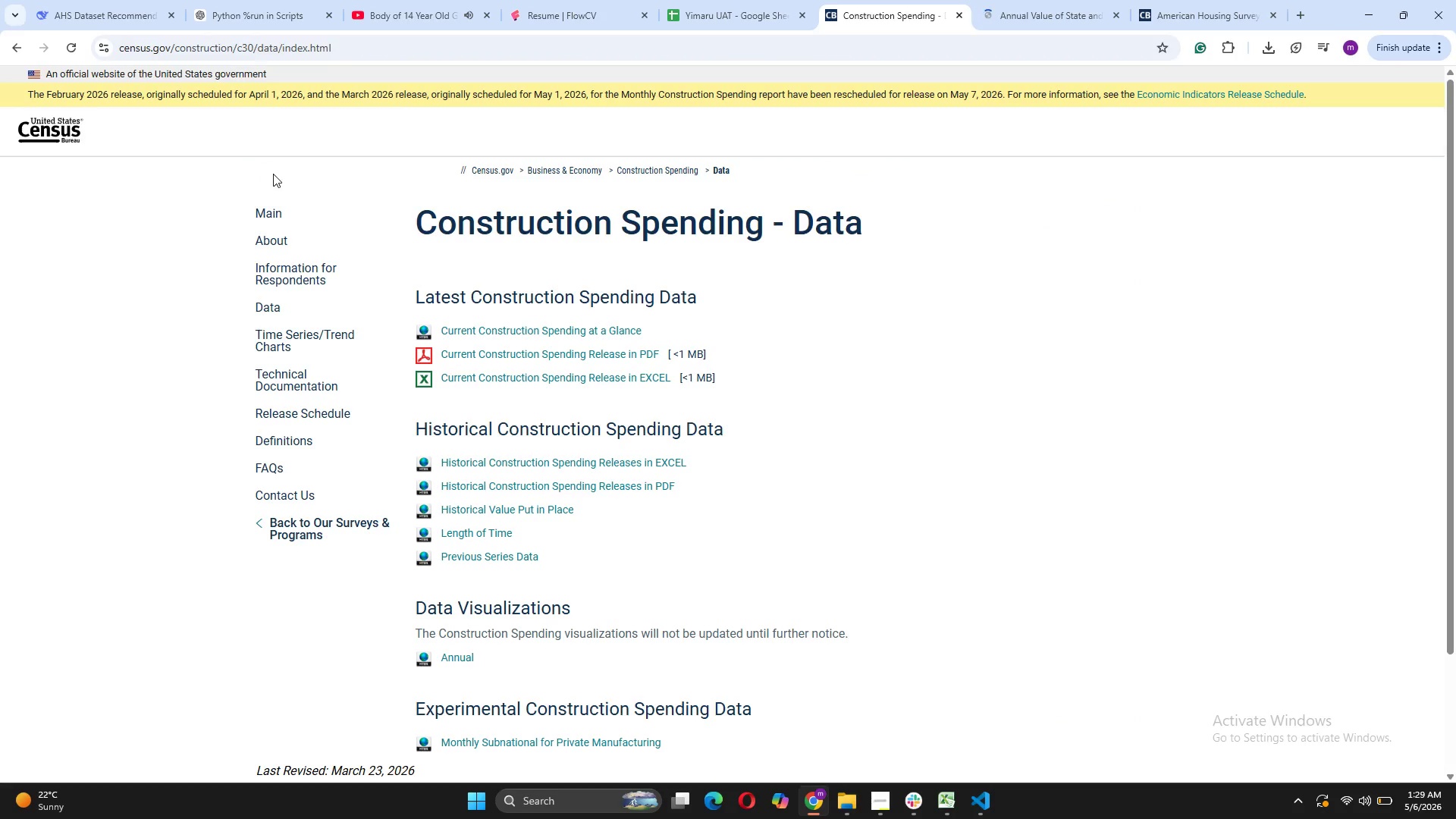 
scroll: coordinate [633, 619], scroll_direction: down, amount: 9.0
 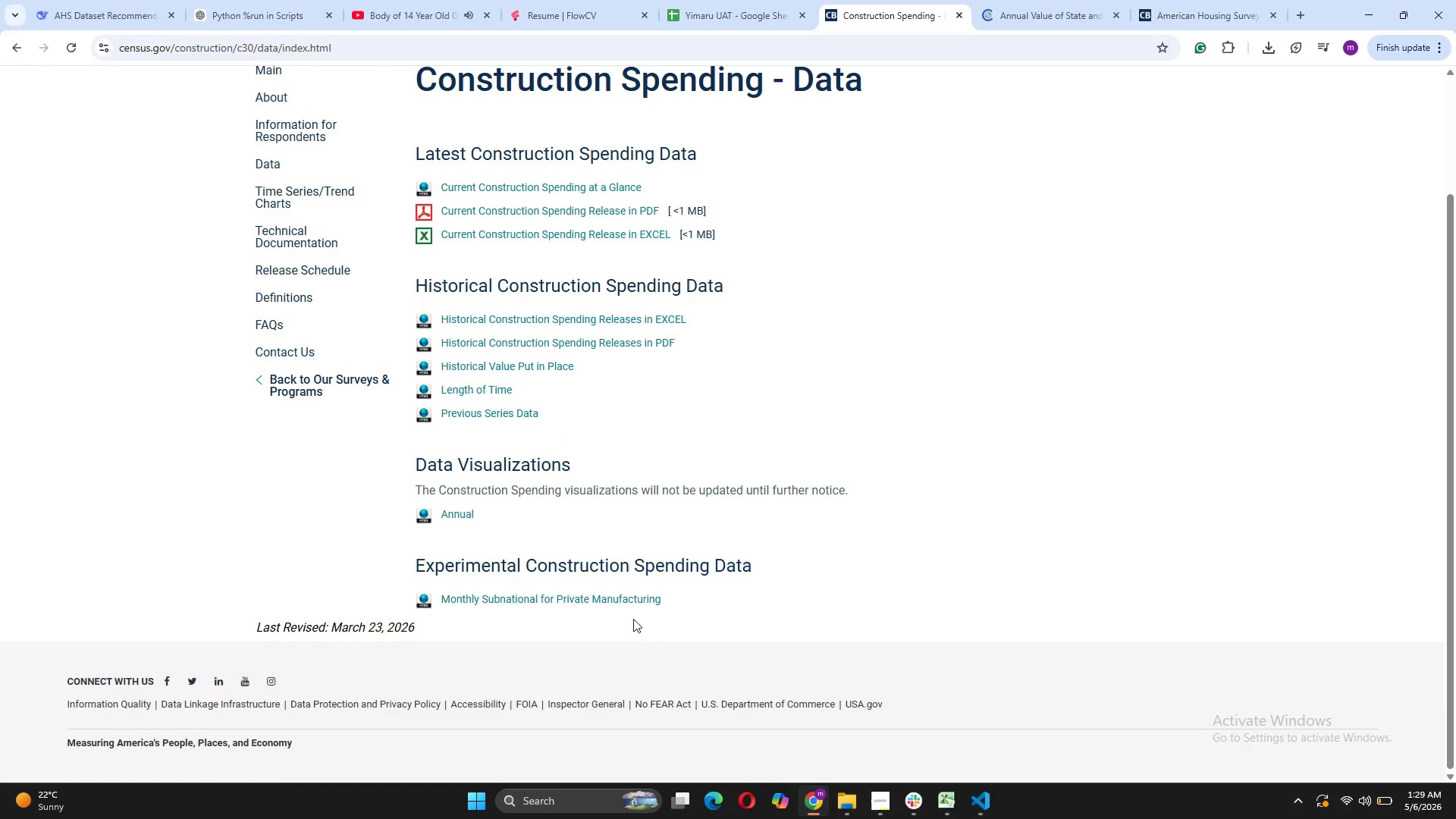 
scroll: coordinate [633, 619], scroll_direction: up, amount: 4.0
 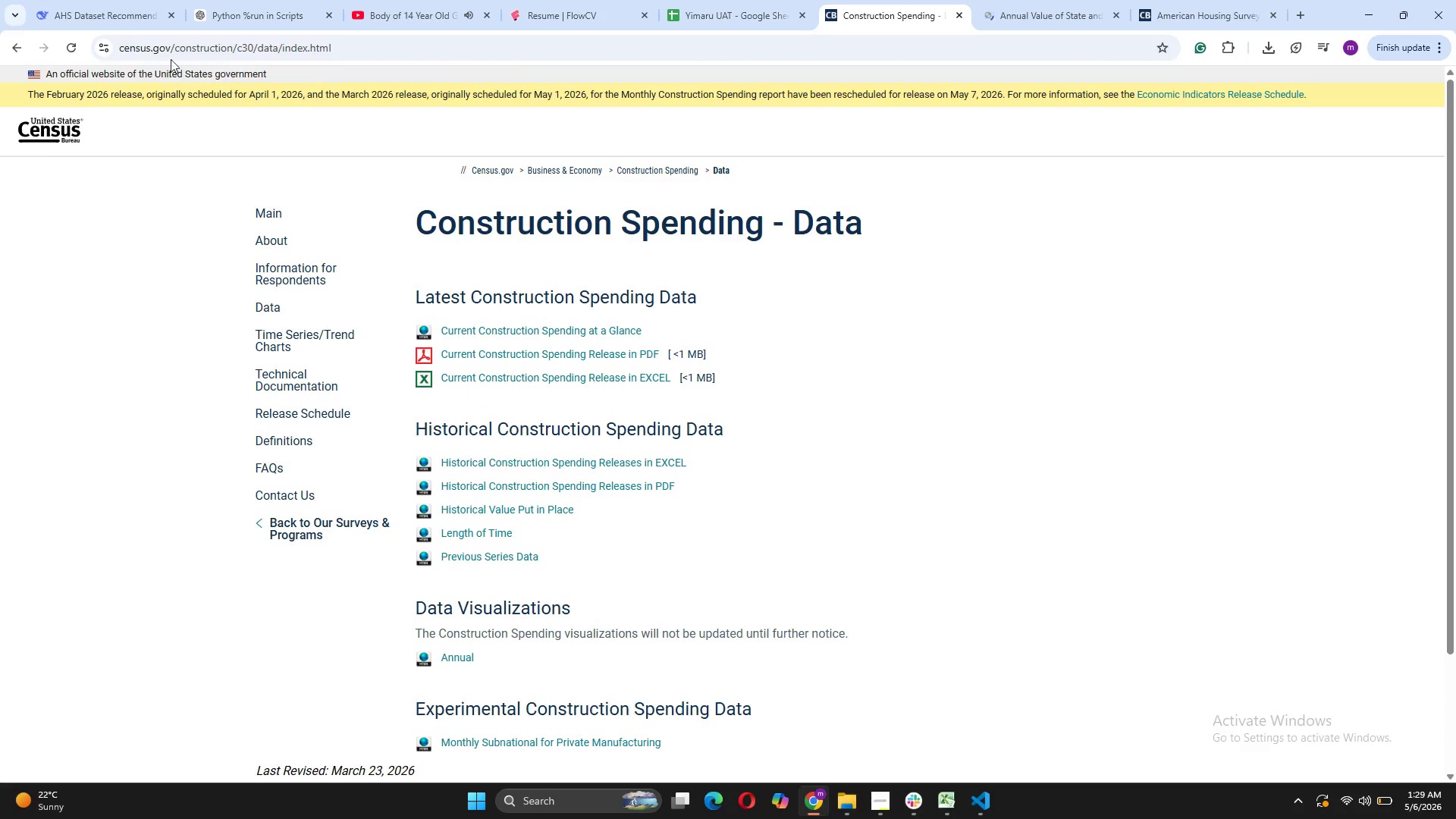 
left_click([26, 50])
 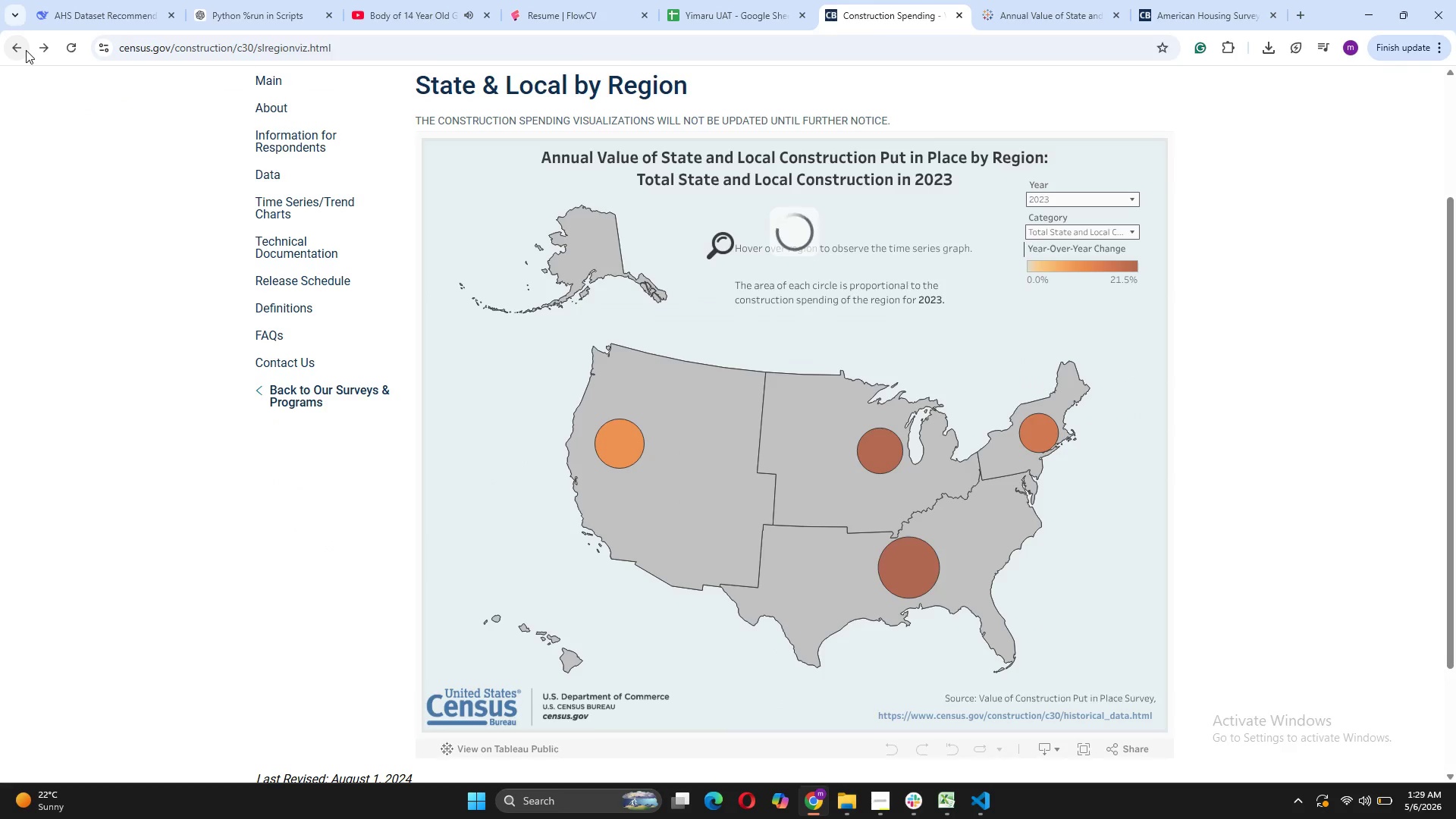 
left_click([26, 50])
 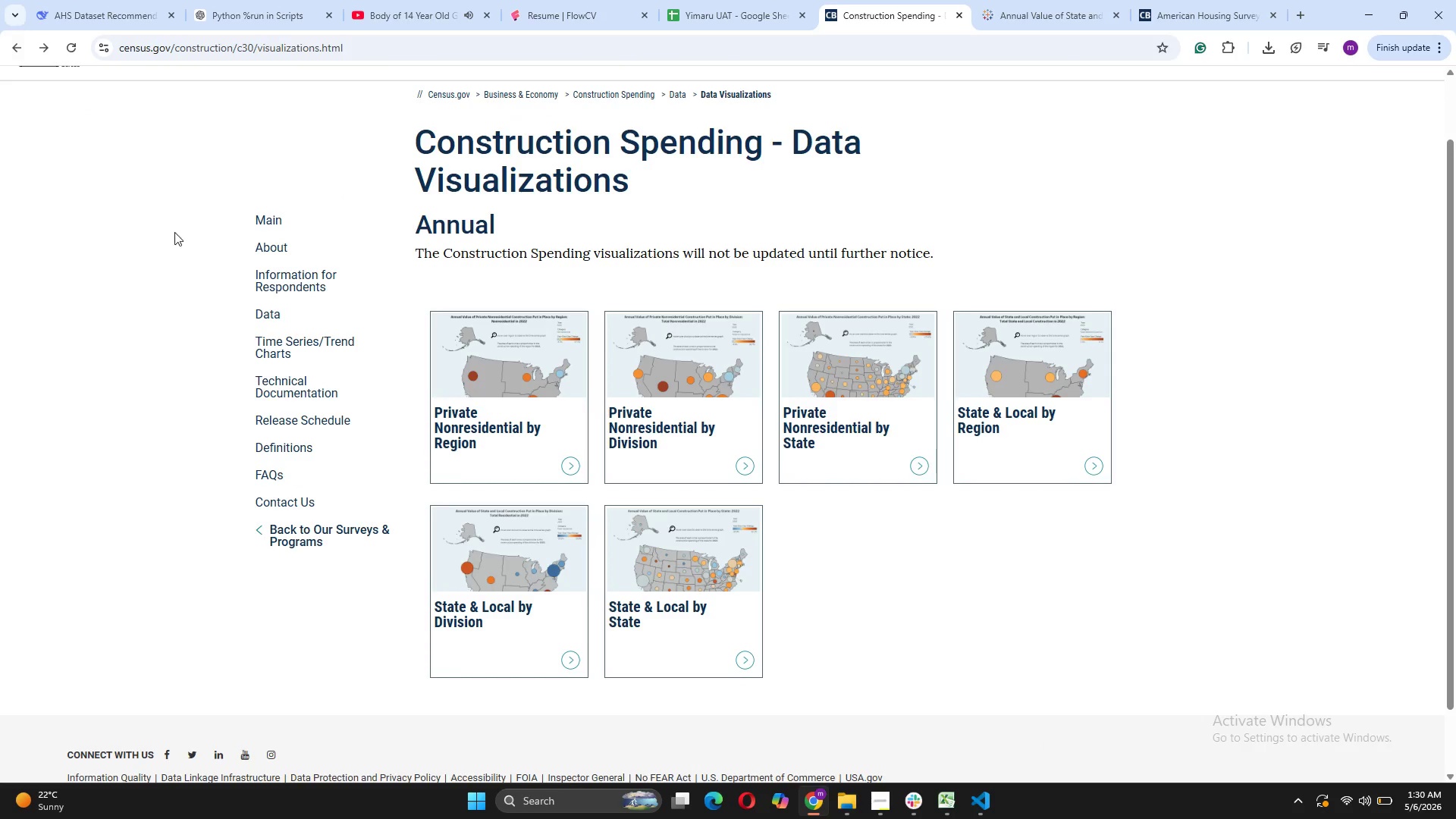 
wait(6.12)
 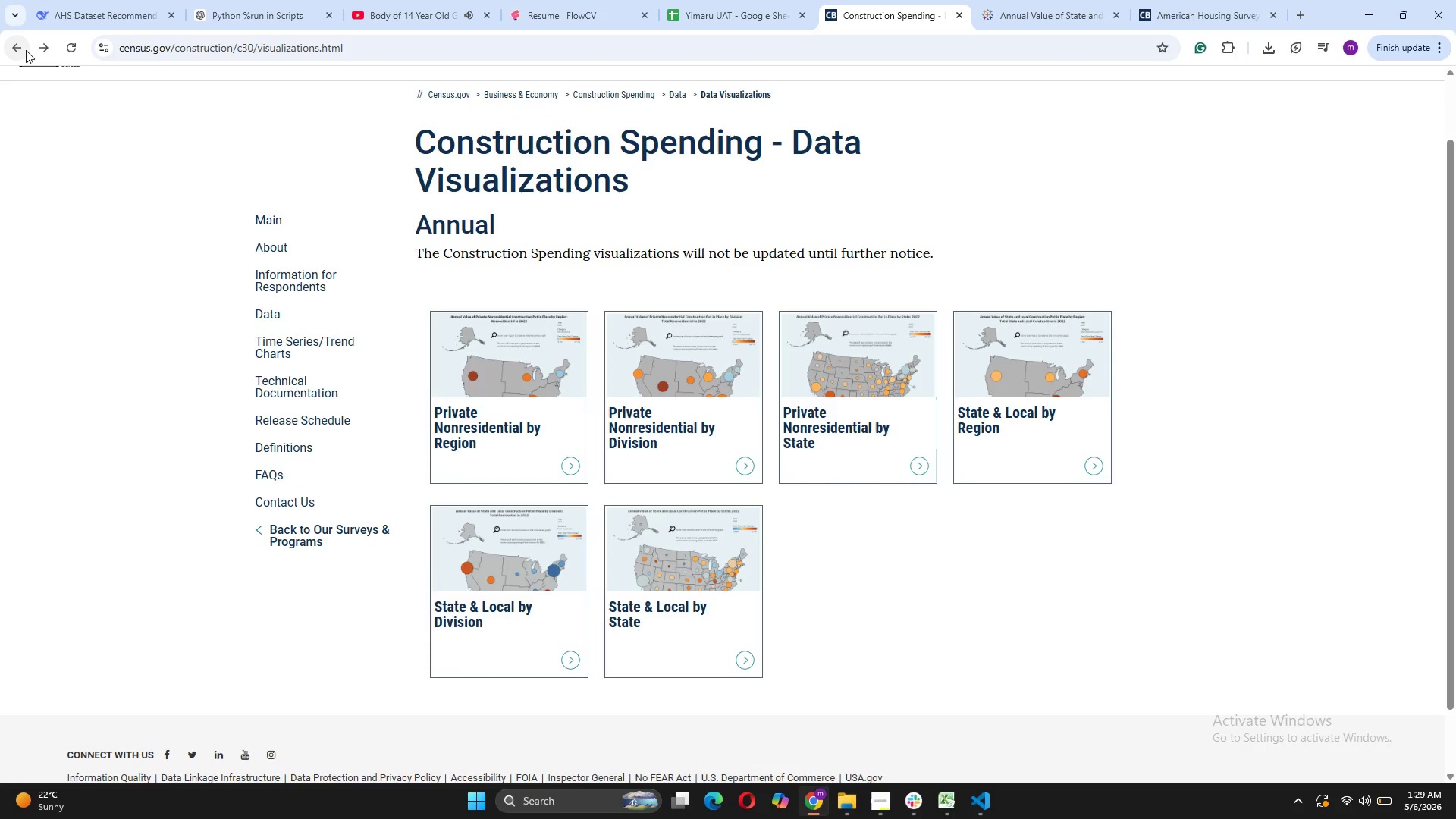 
left_click([265, 312])
 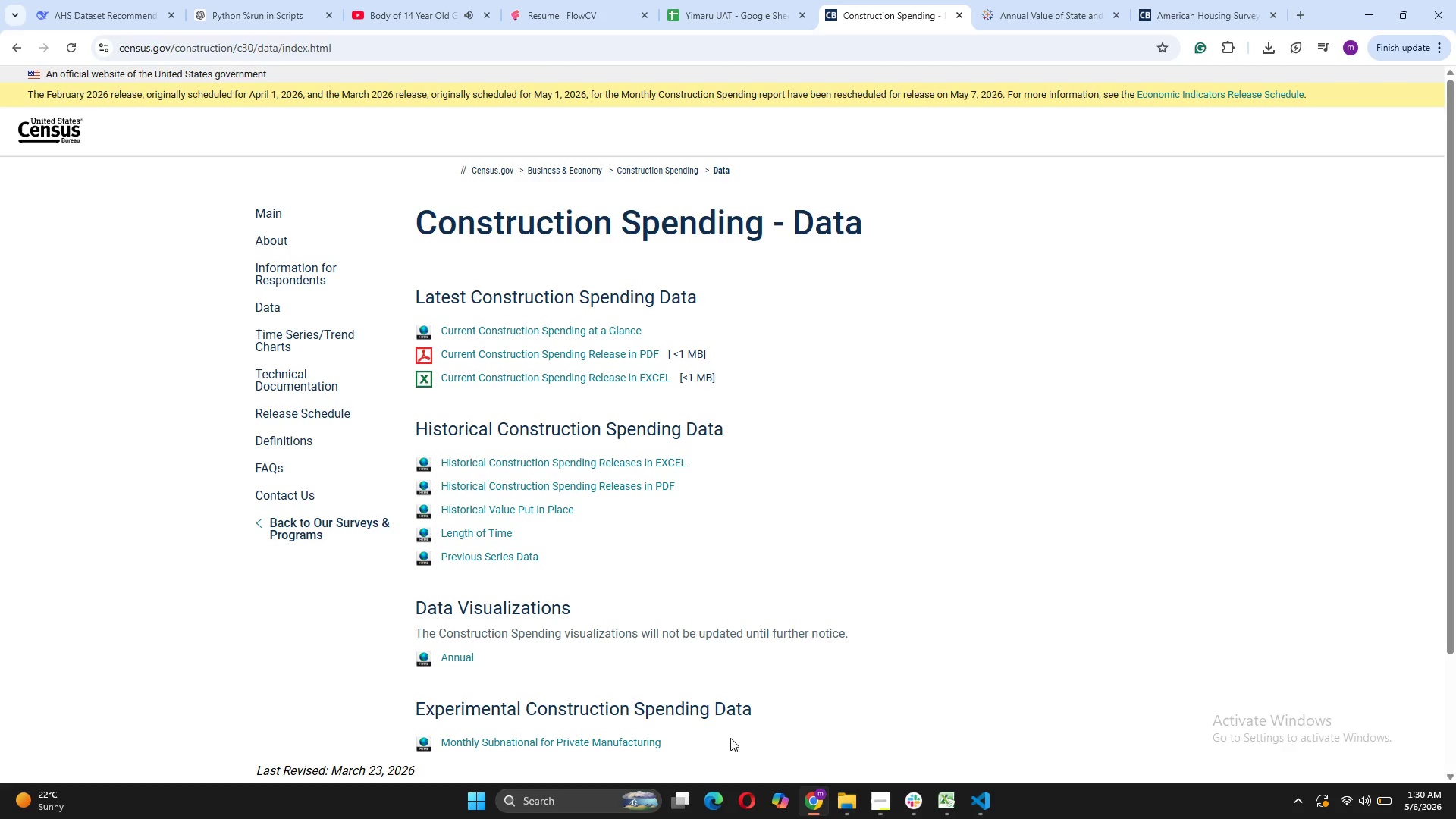 
left_click([885, 804])